 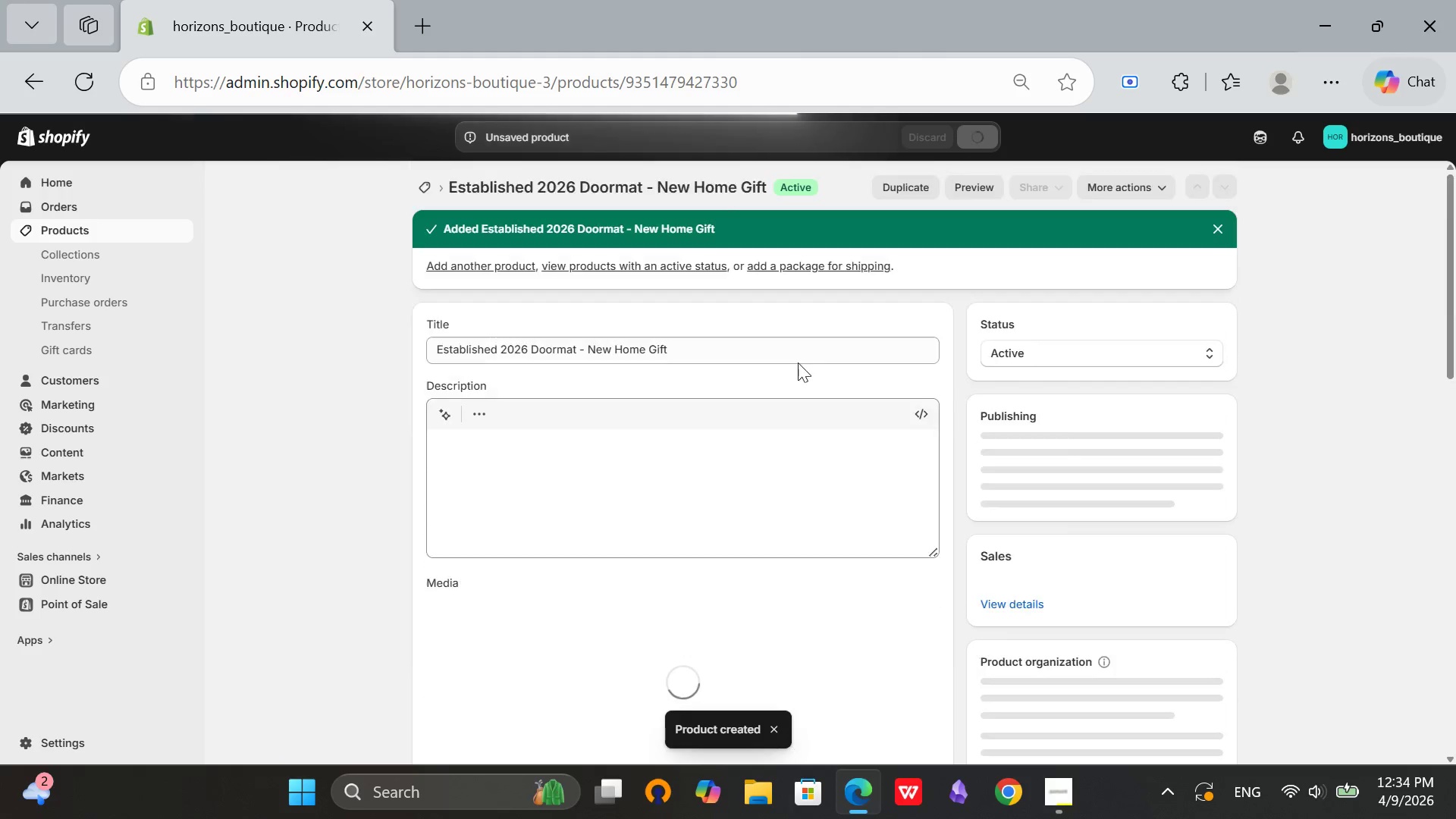 
scroll: coordinate [964, 524], scroll_direction: down, amount: 5.0
 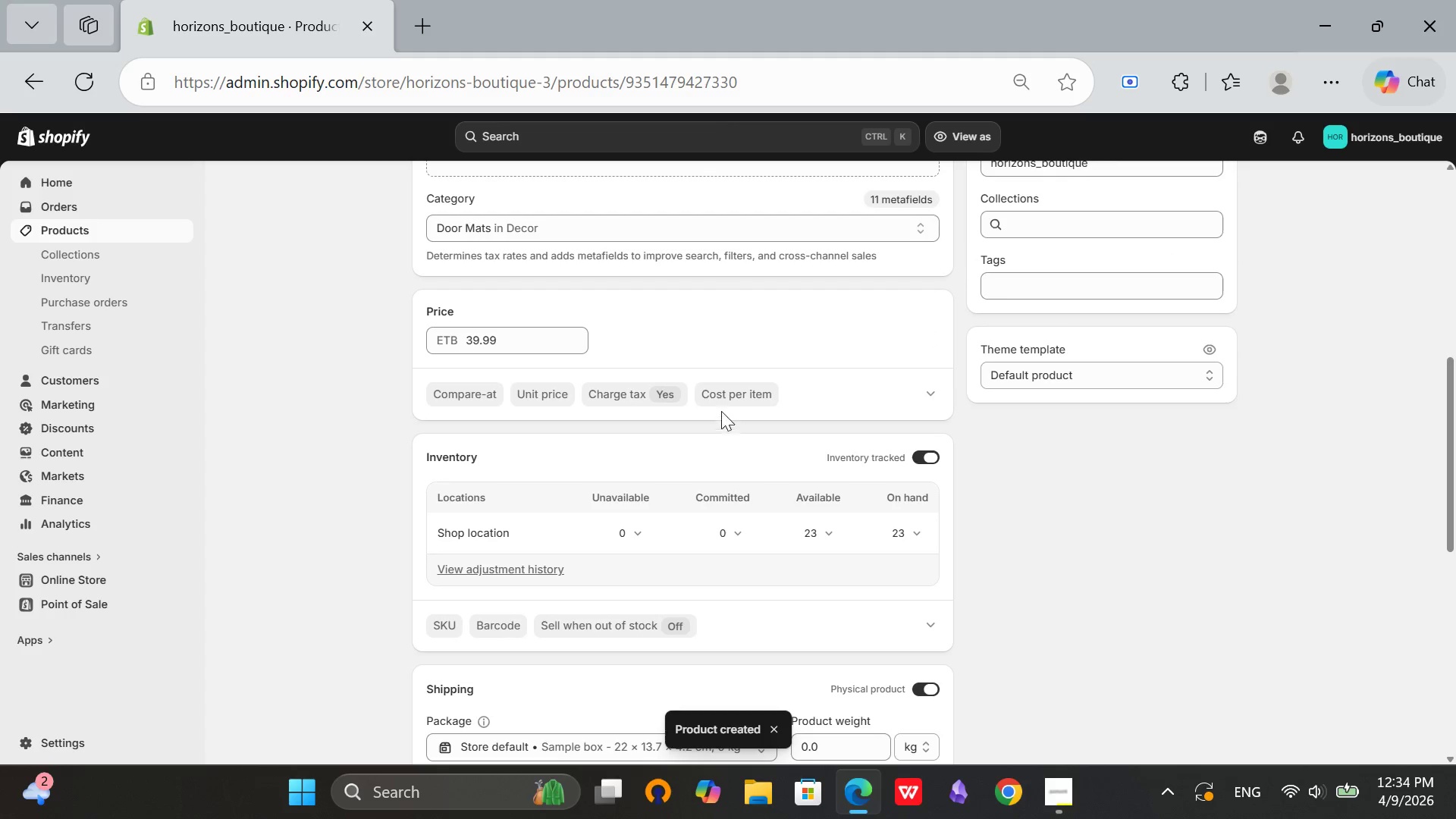 
scroll: coordinate [717, 404], scroll_direction: up, amount: 2.0
 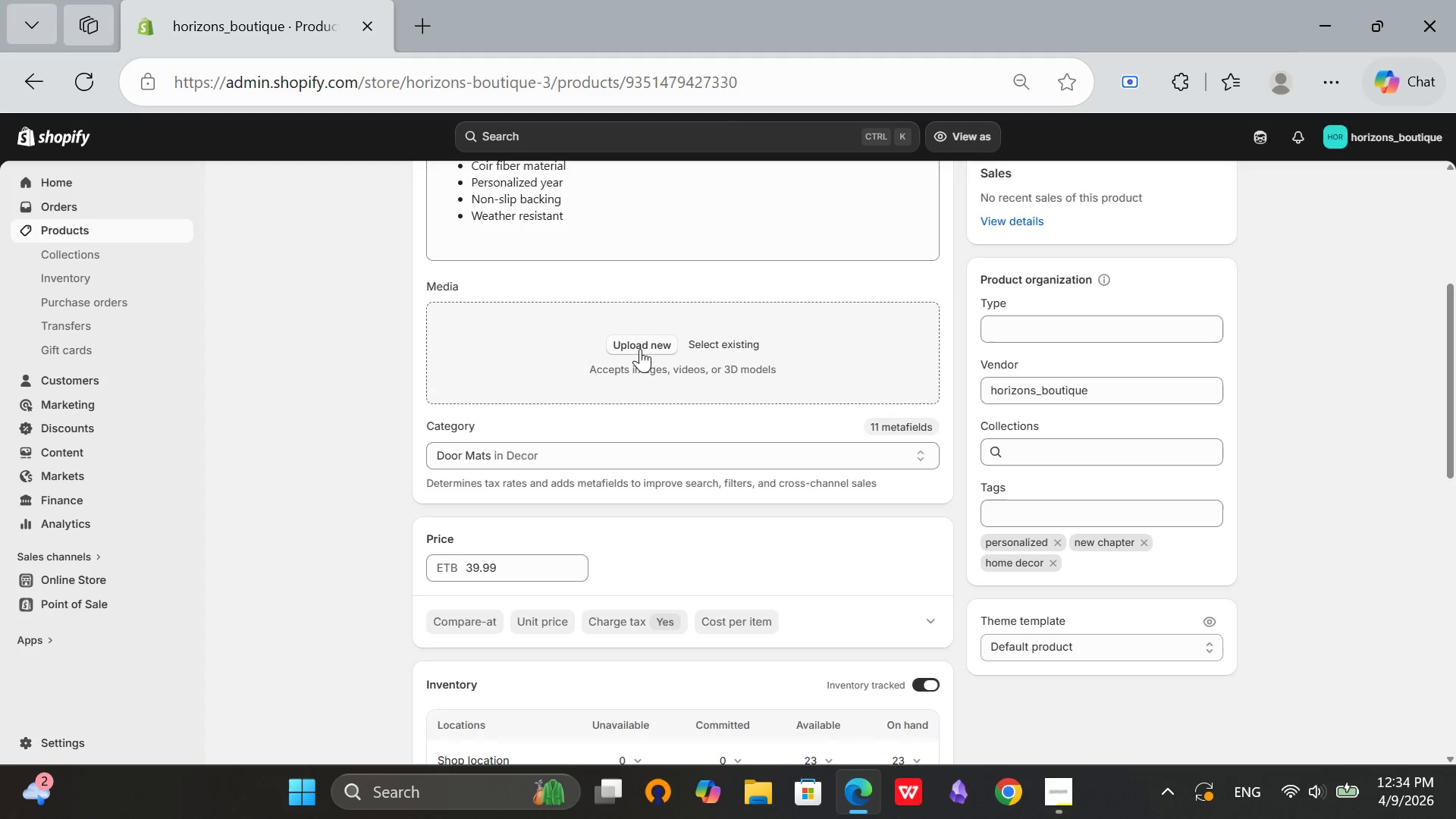 
left_click([637, 345])
 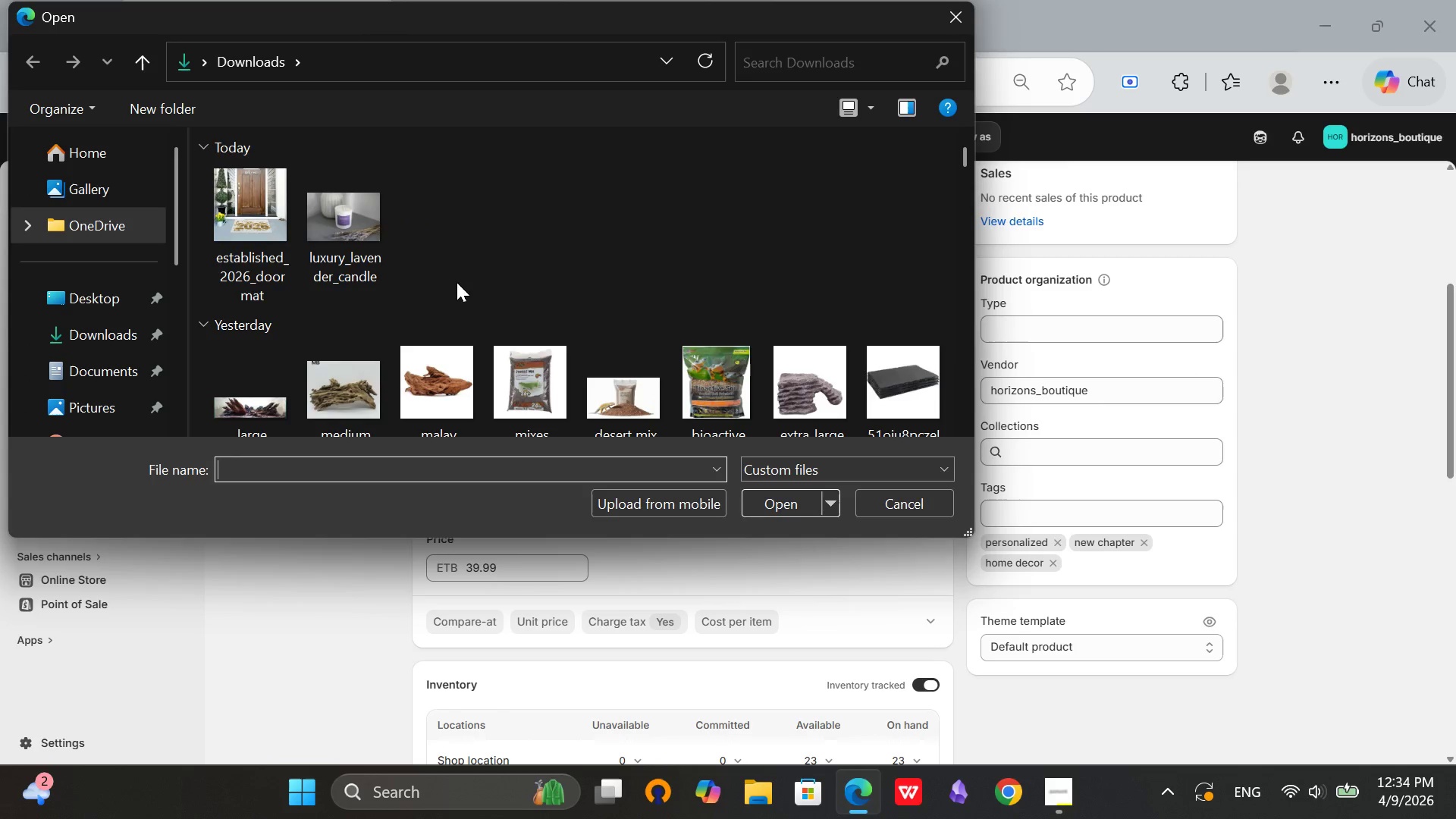 
double_click([269, 258])
 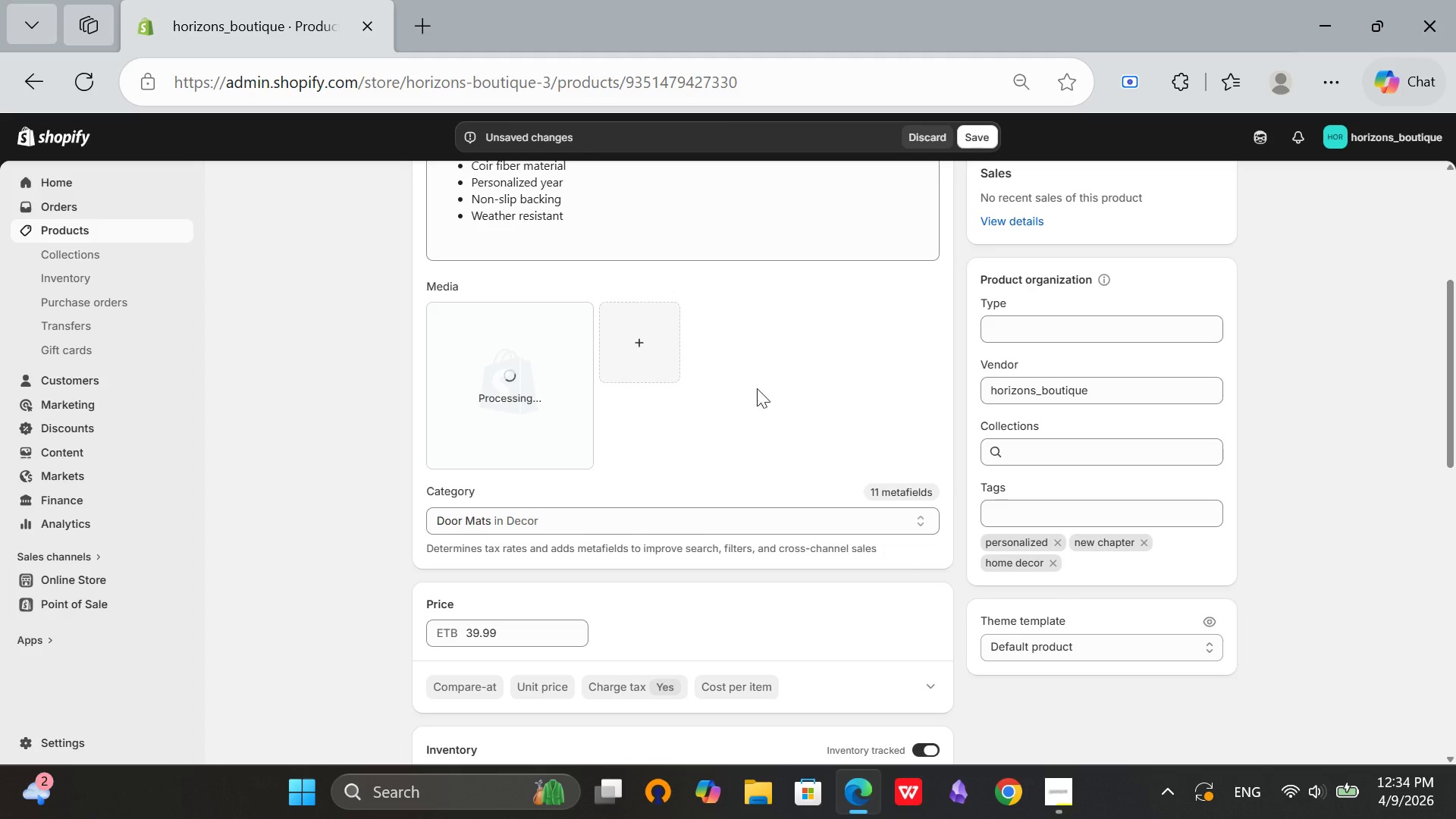 
wait(6.66)
 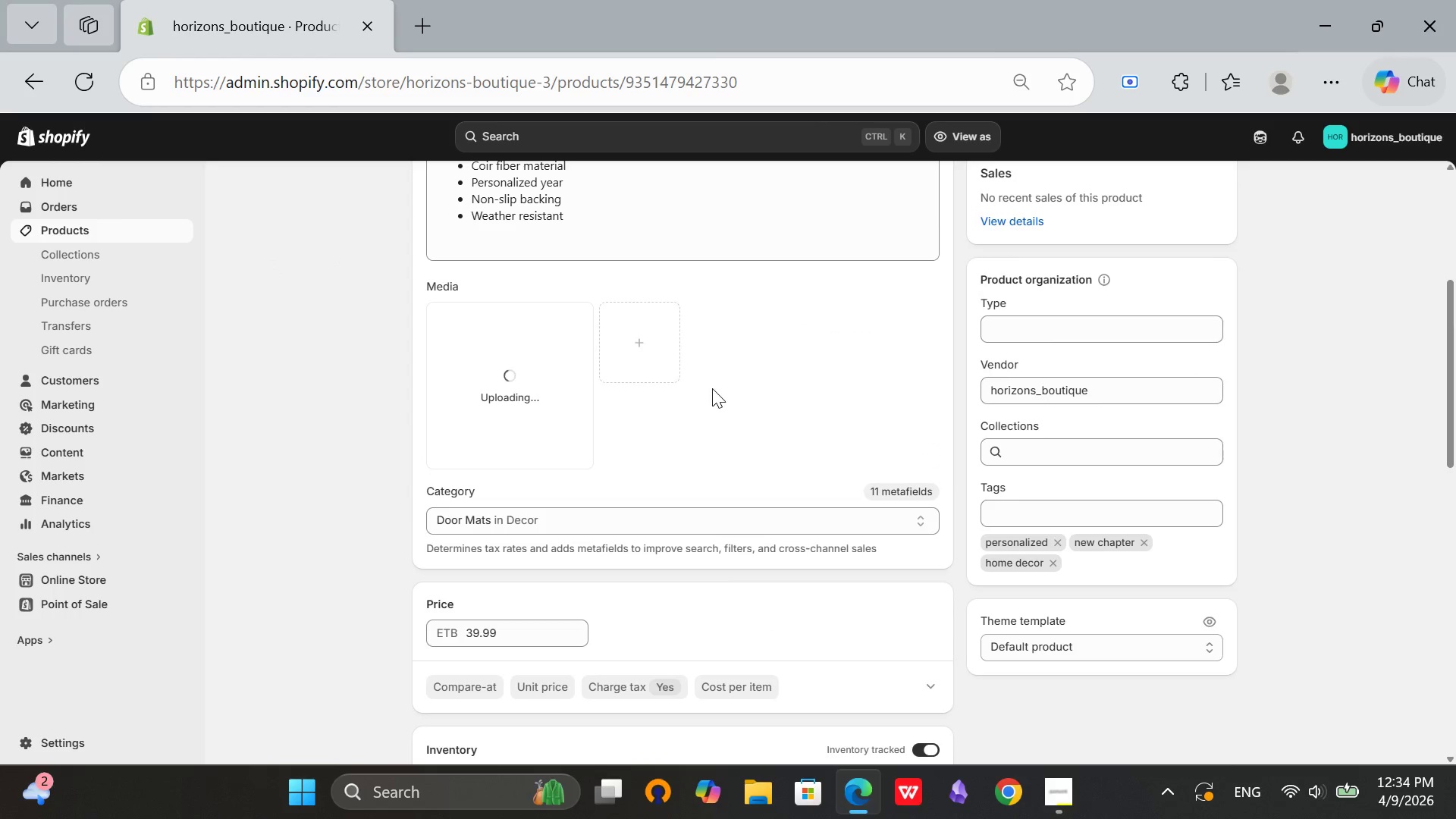 
left_click([554, 382])
 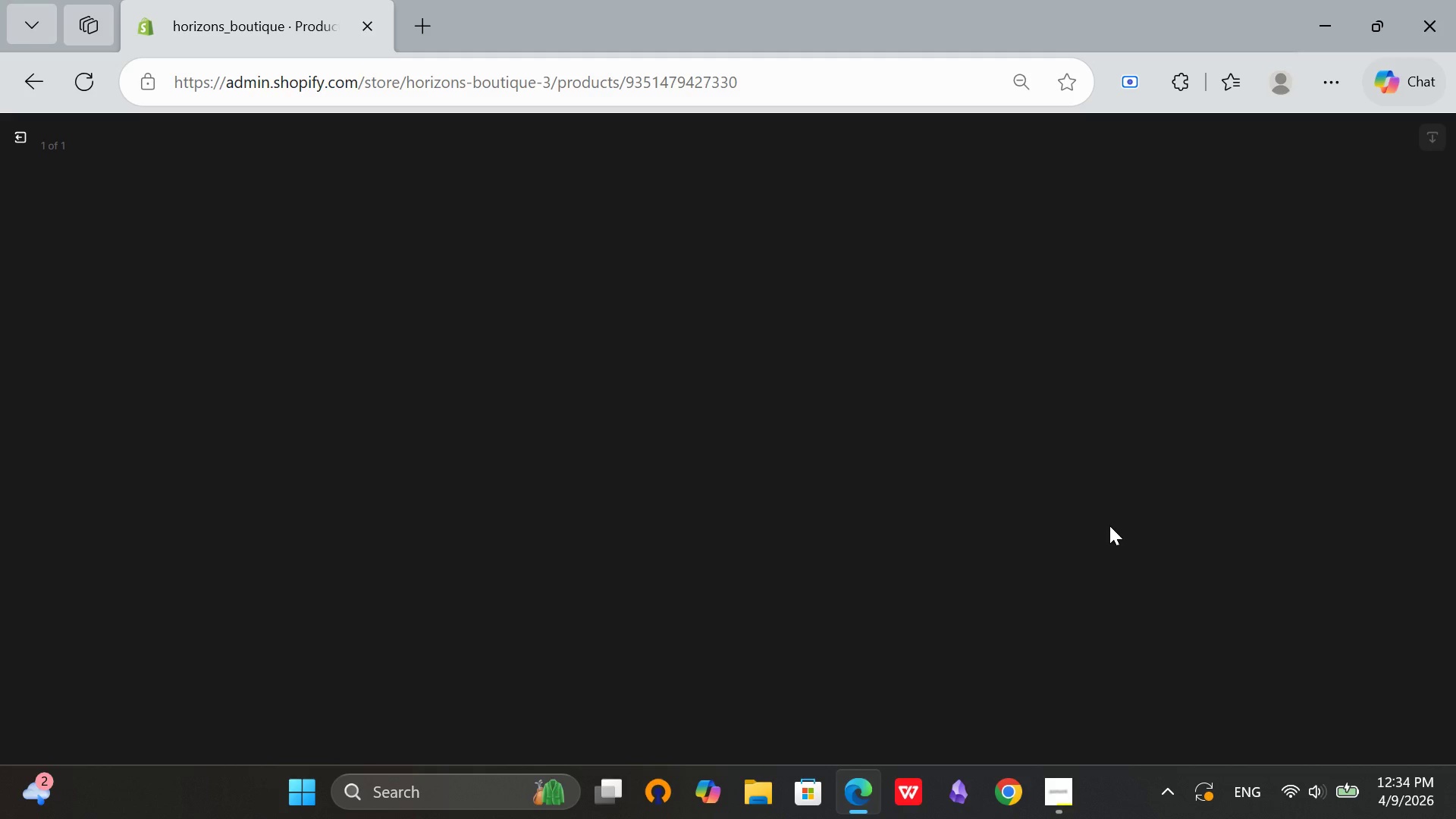 
mouse_move([1106, 459])
 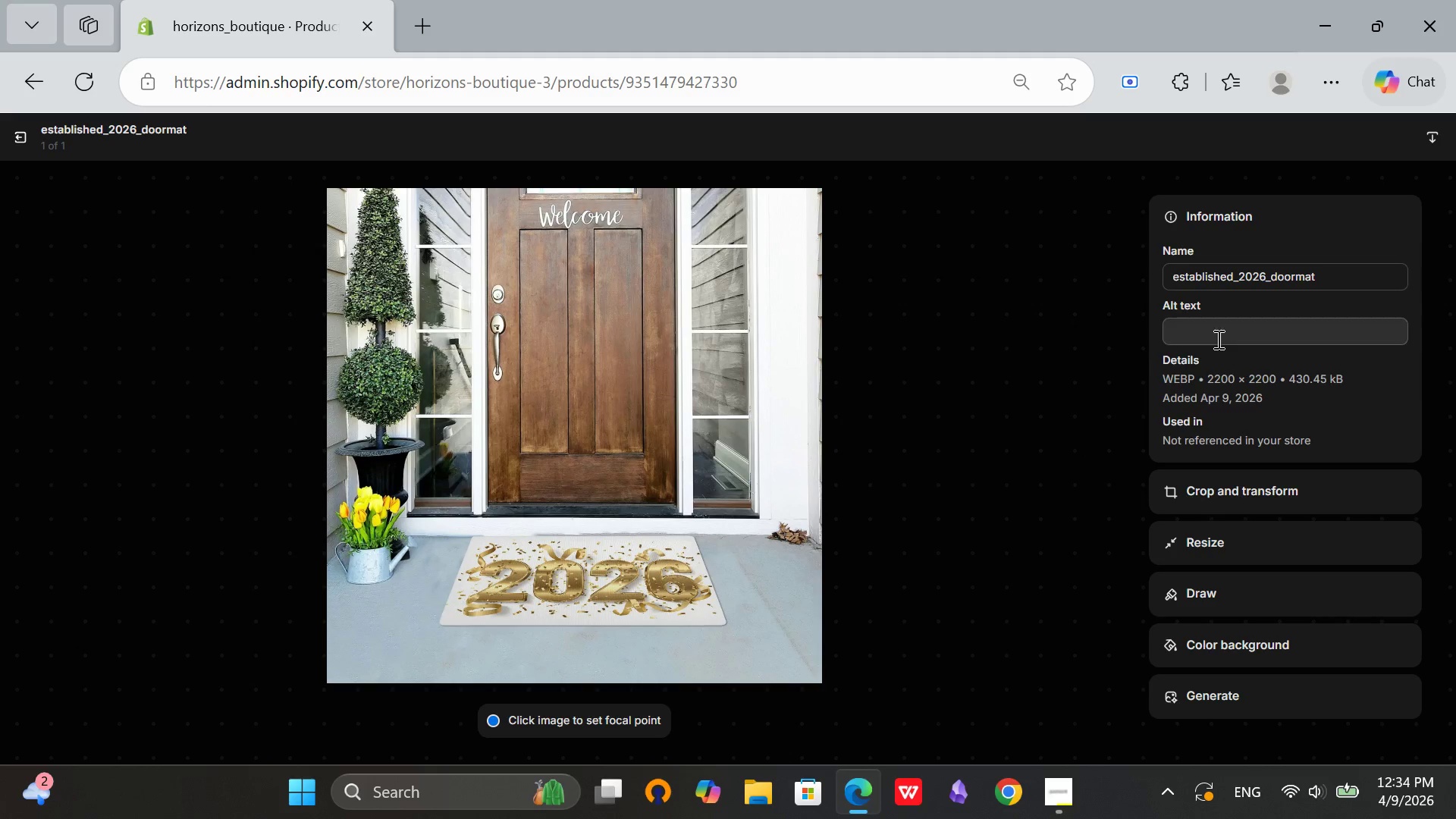 
left_click([1217, 338])
 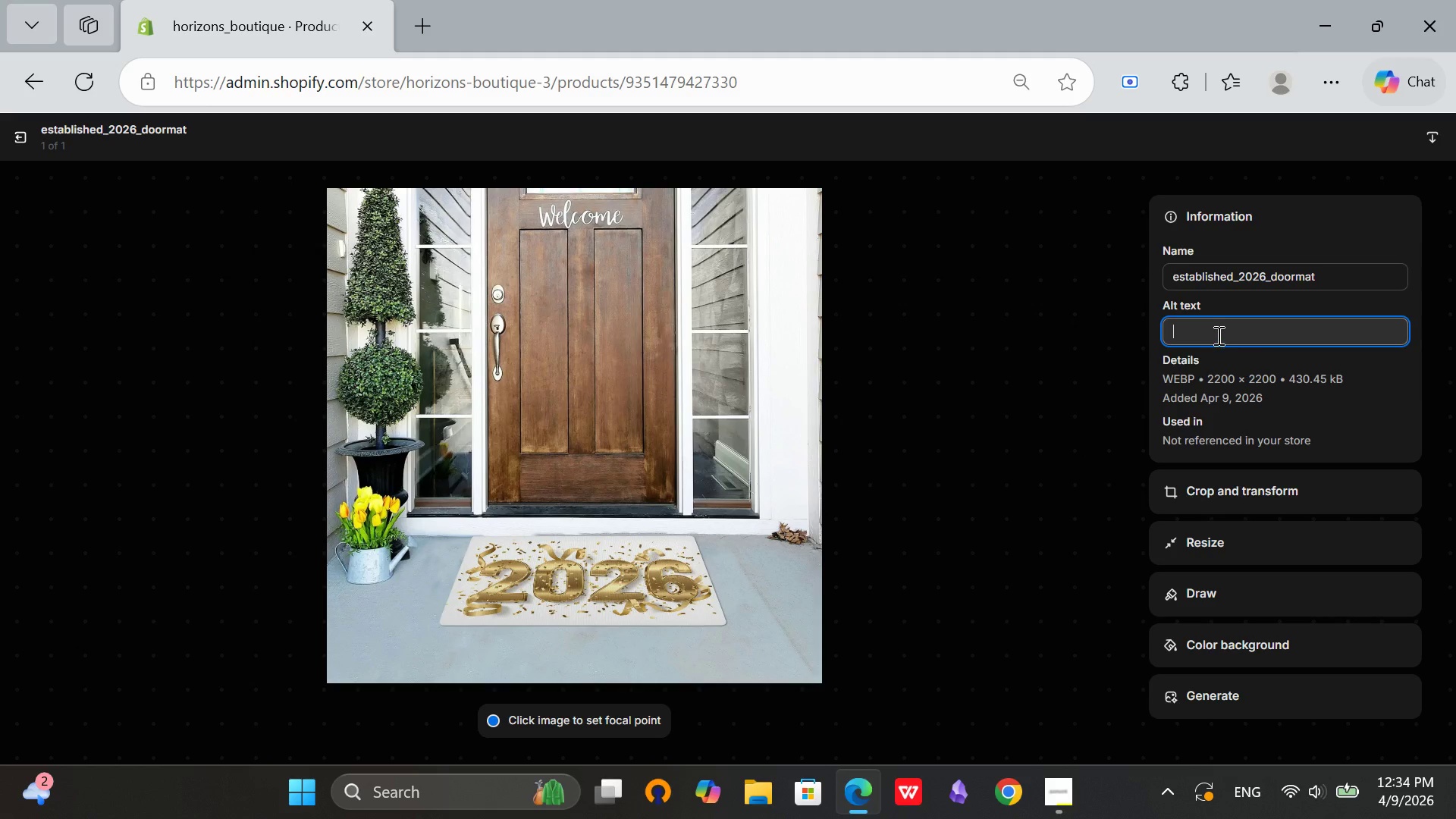 
type(Established 3)
key(Backspace)
type(2026 f)
key(Backspace)
type(doormat at frn)
key(Backspace)
type(ont door)
 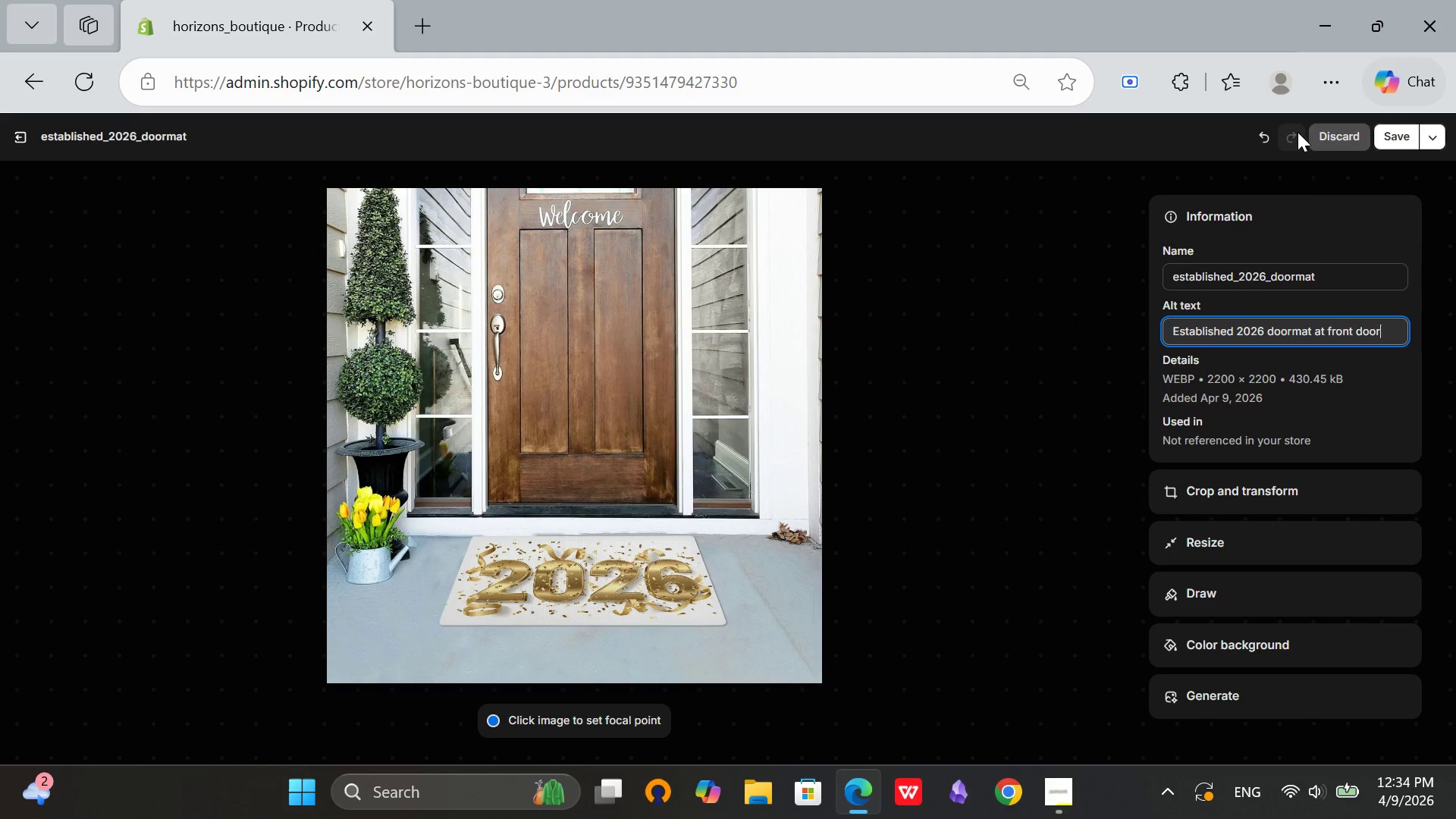 
left_click([1389, 133])
 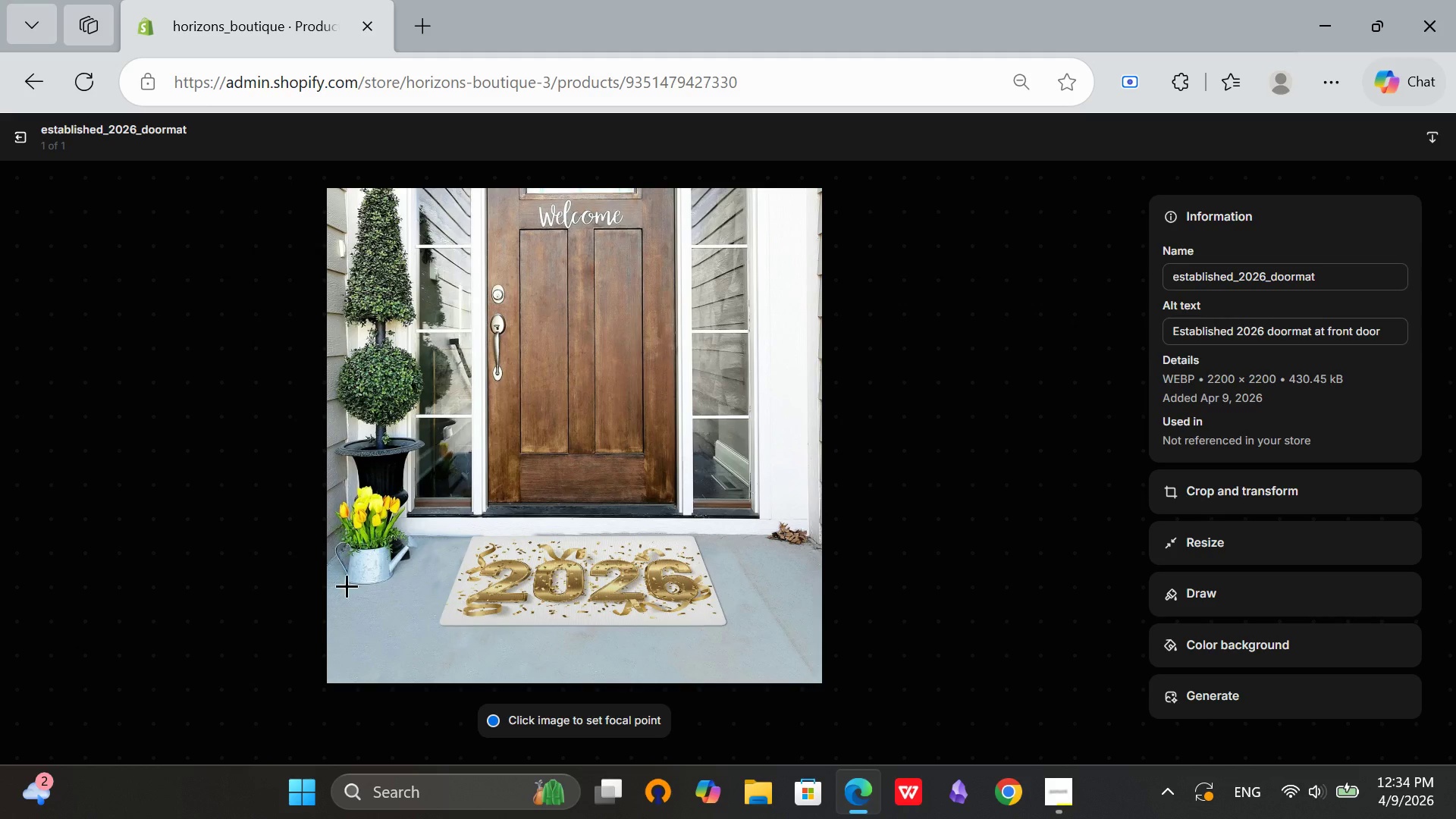 
wait(5.38)
 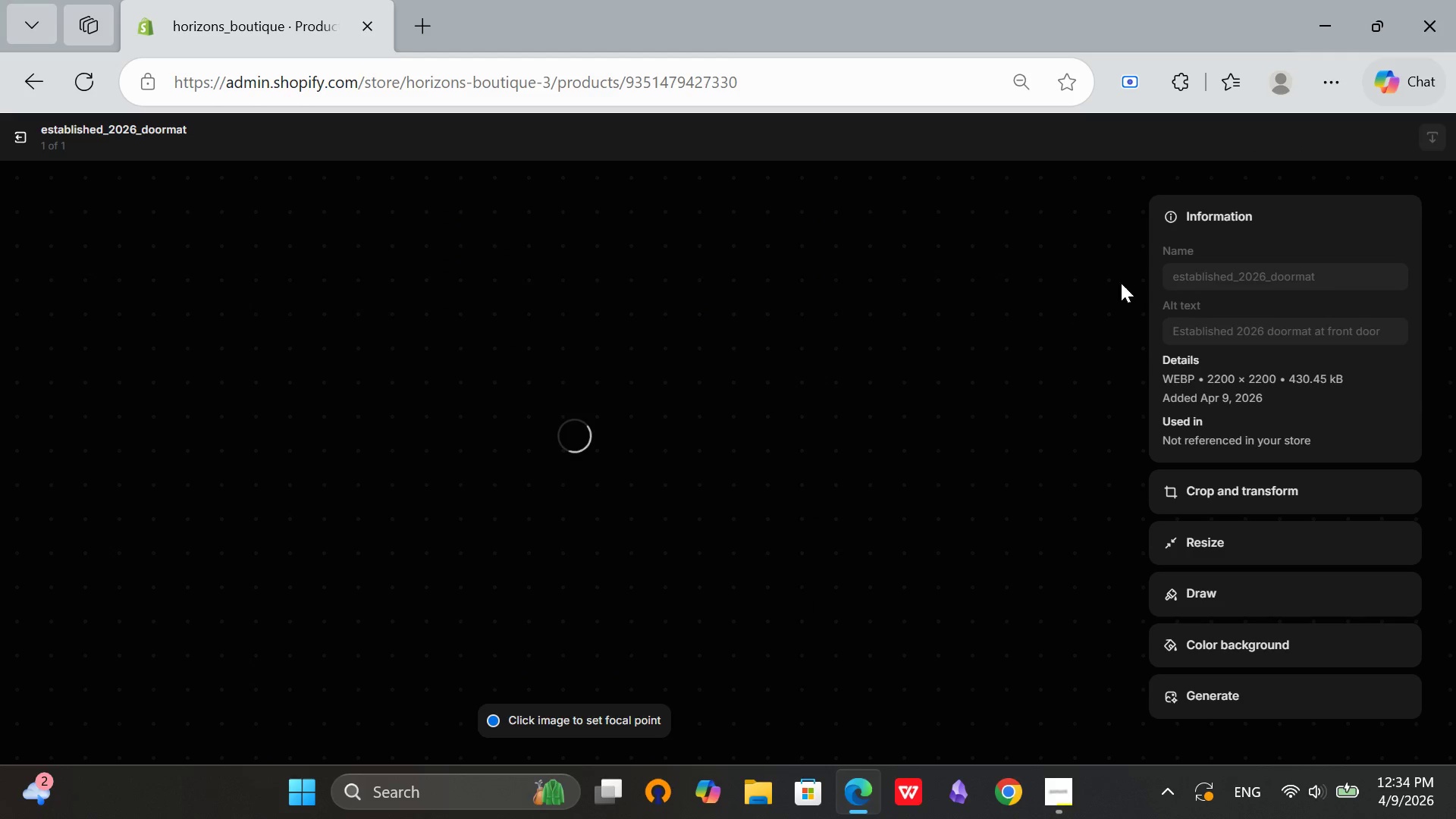 
left_click([21, 135])
 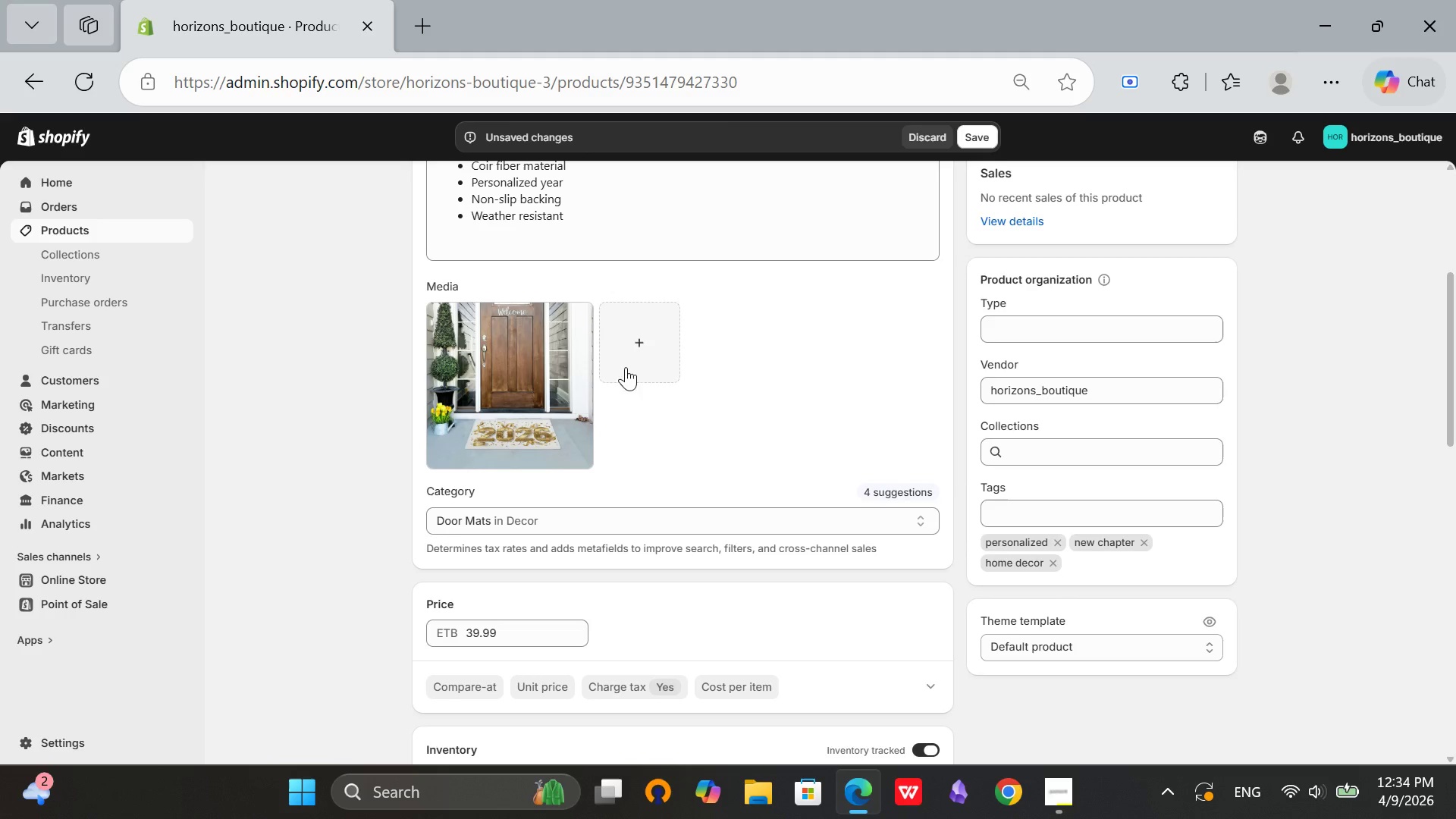 
scroll: coordinate [613, 356], scroll_direction: up, amount: 5.0
 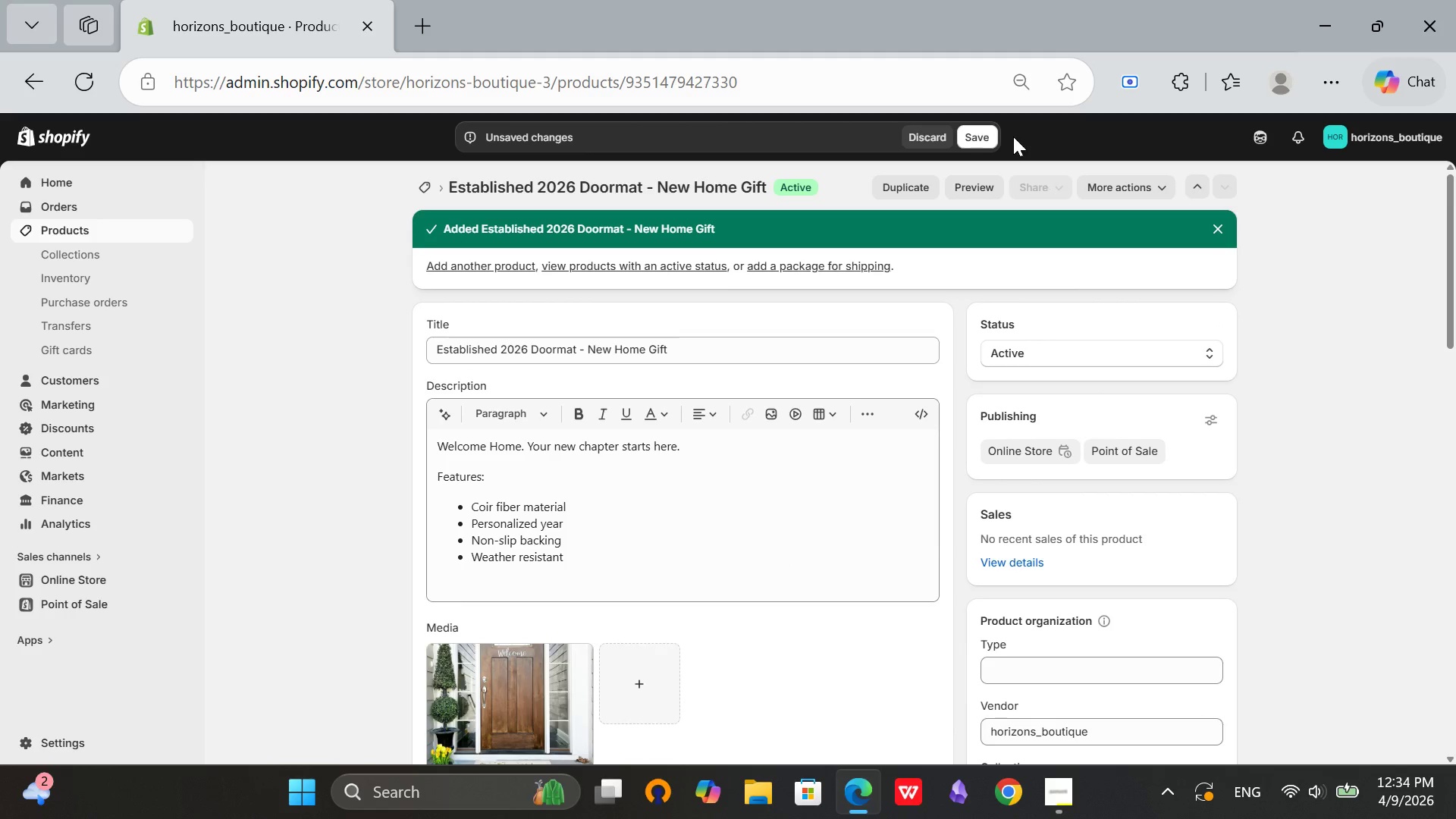 
left_click([990, 135])
 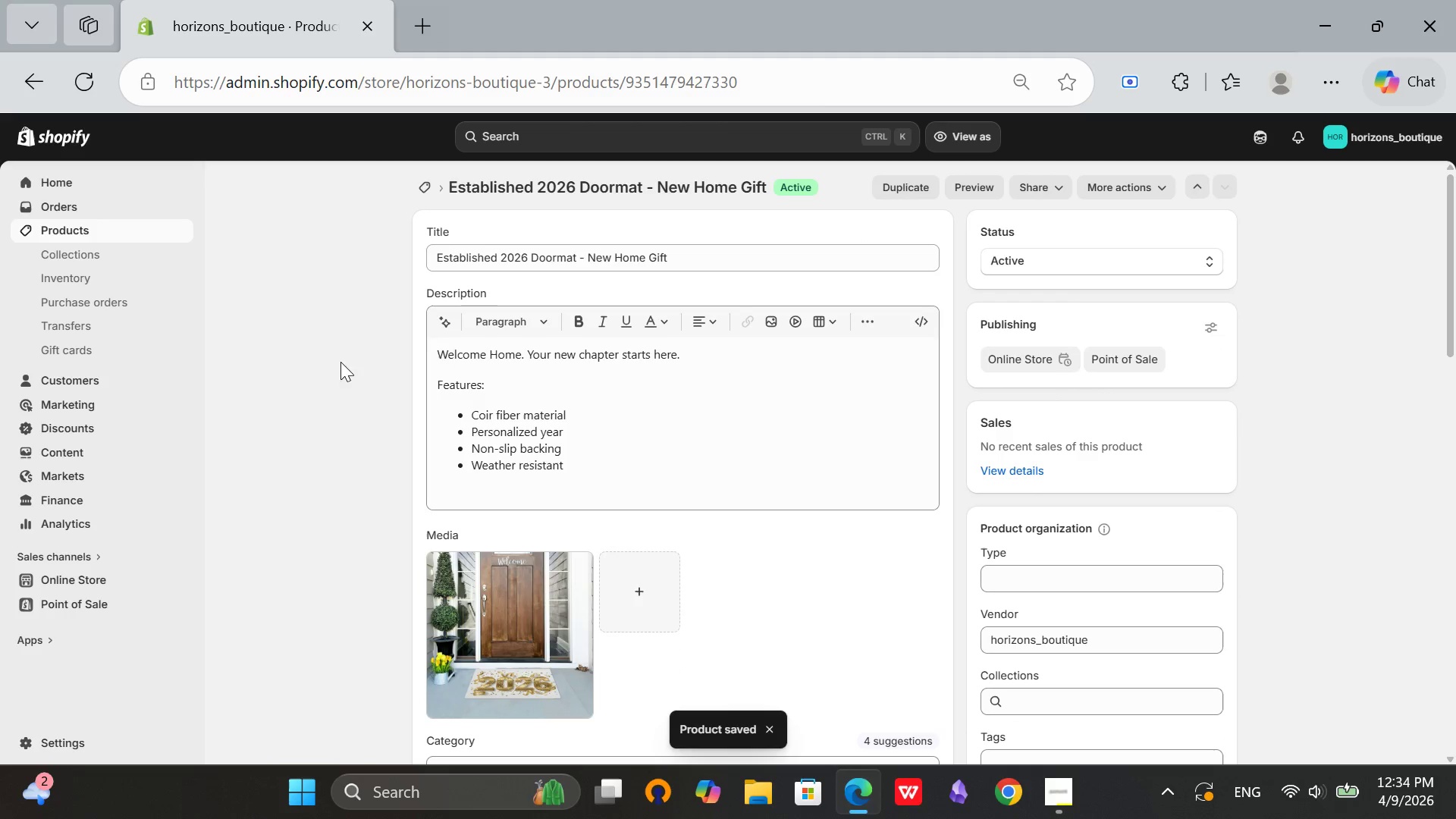 
wait(5.25)
 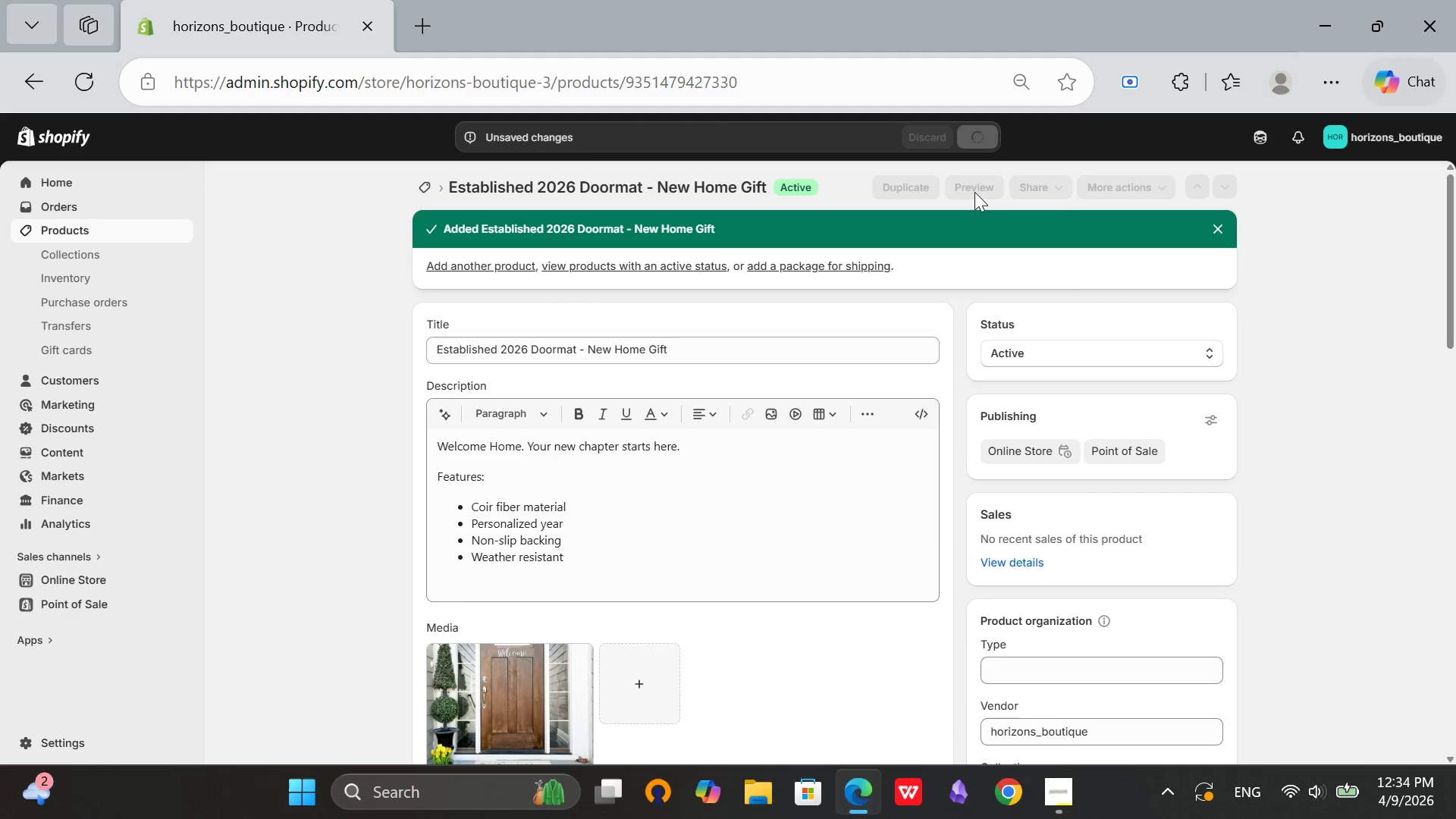 
left_click([52, 220])
 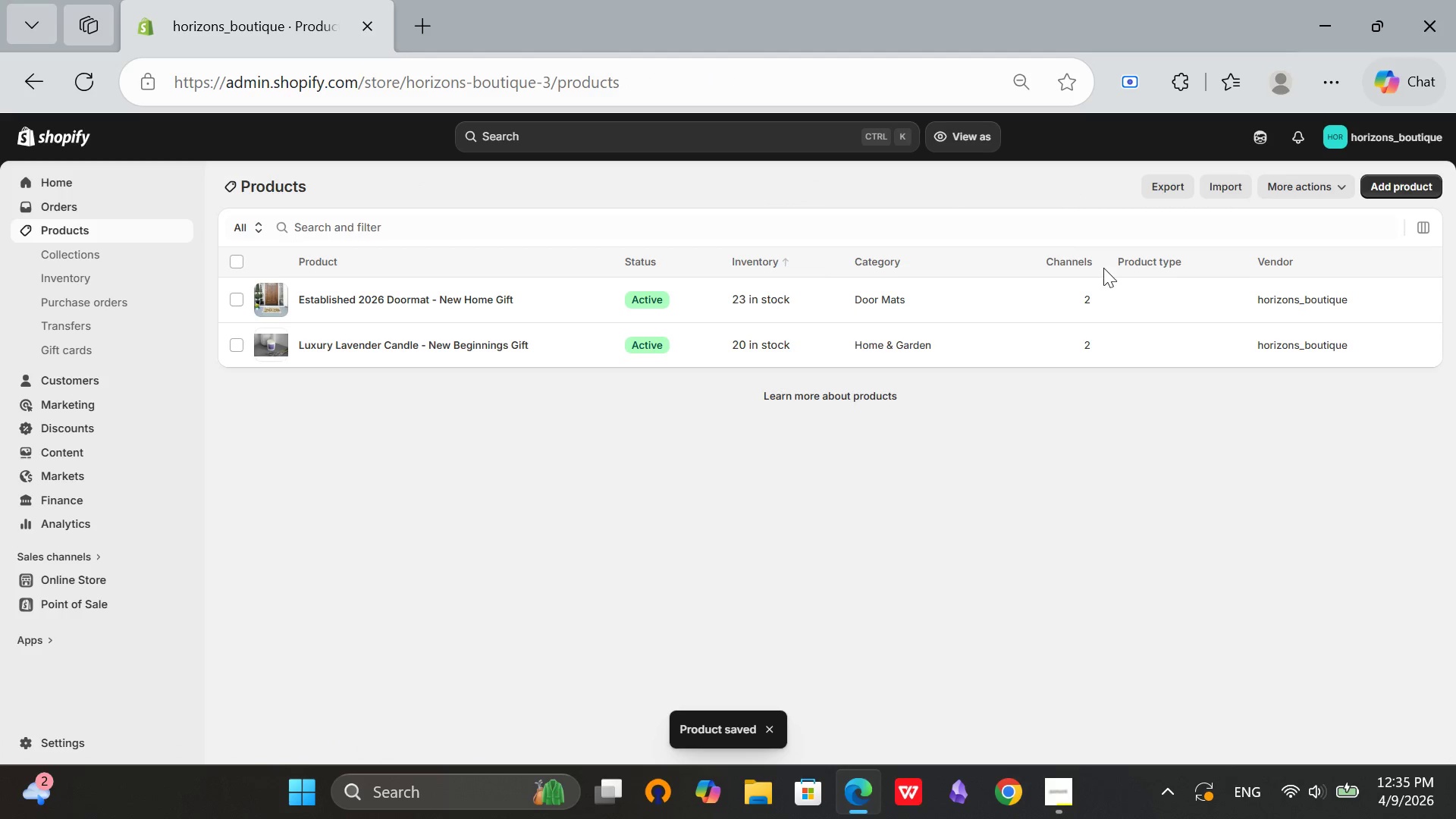 
left_click([1408, 180])
 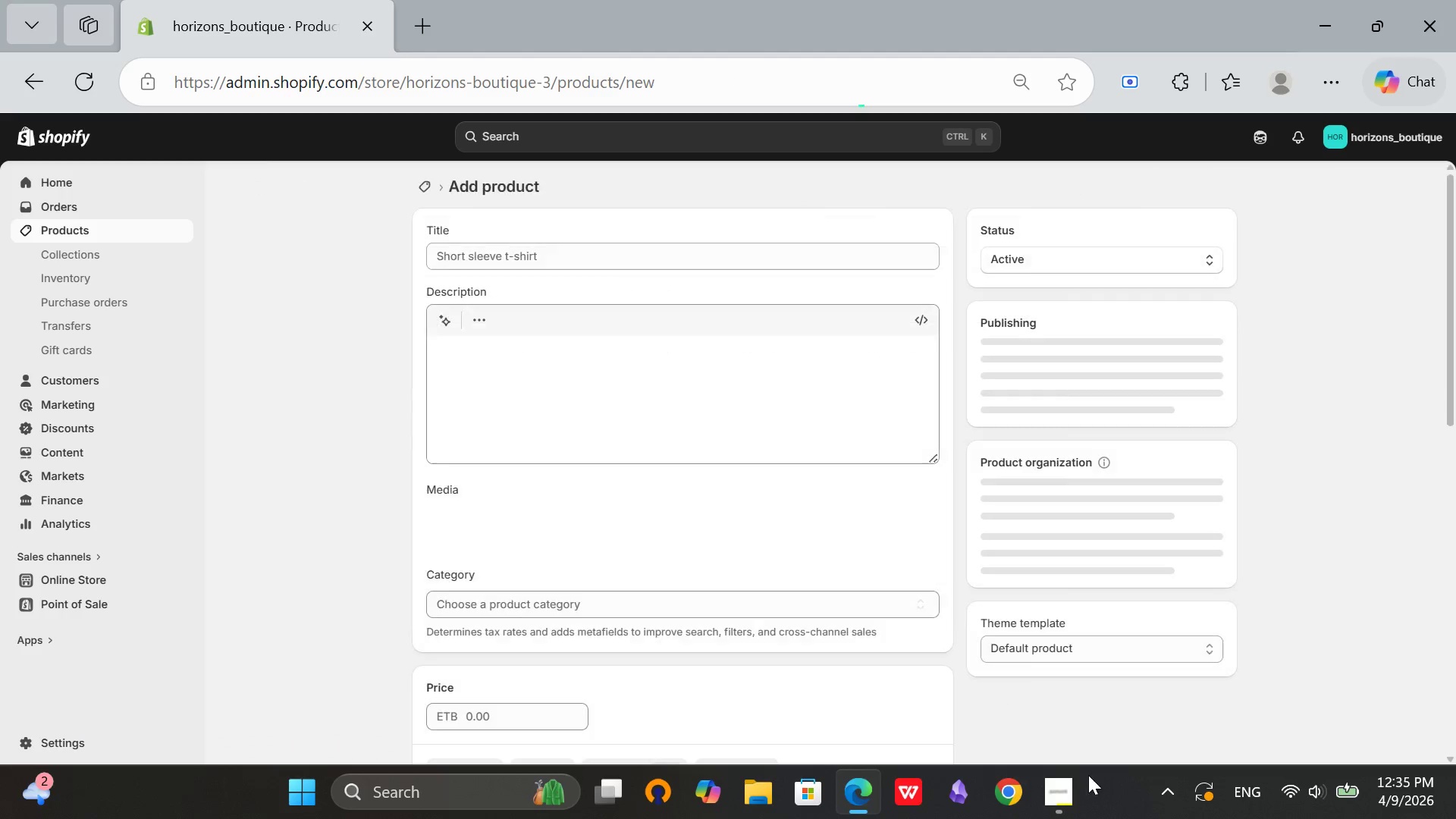 
left_click([1059, 797])